 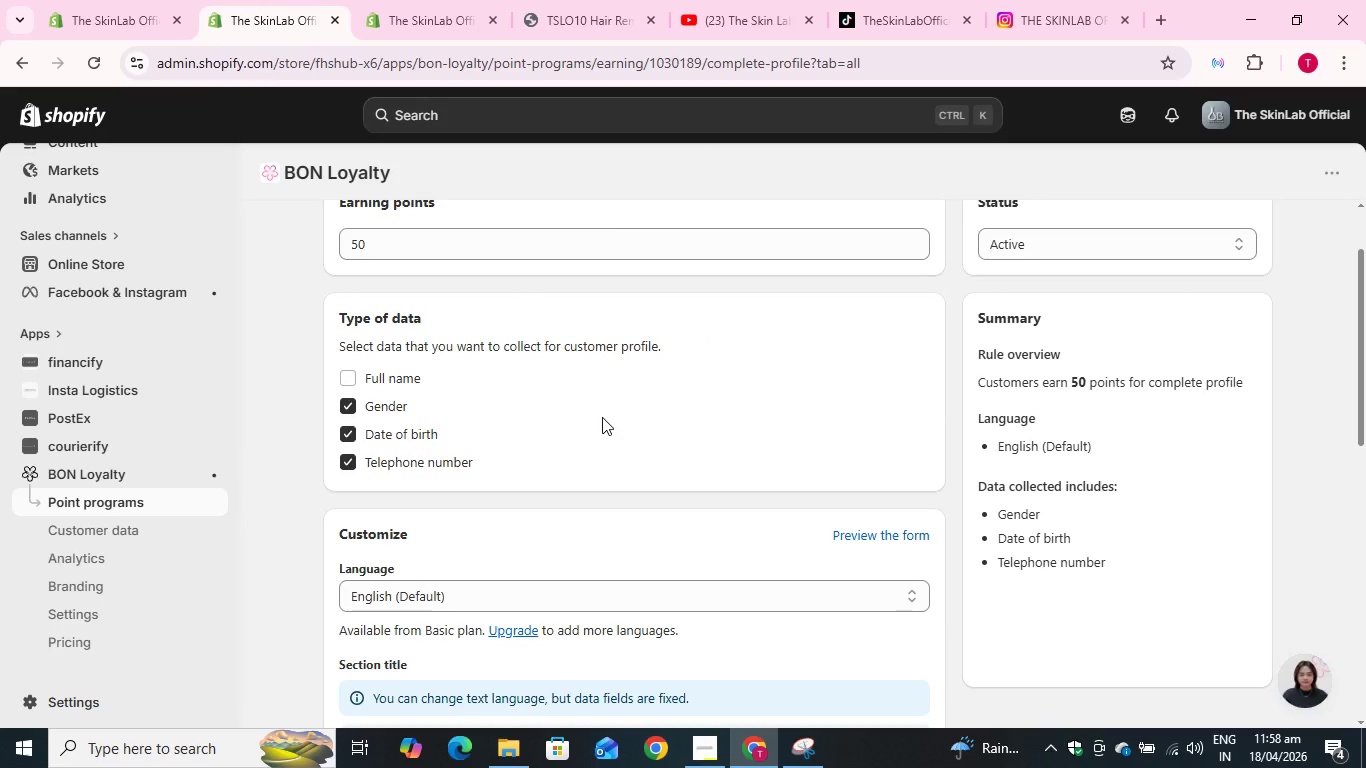 
scroll: coordinate [602, 417], scroll_direction: down, amount: 4.0
 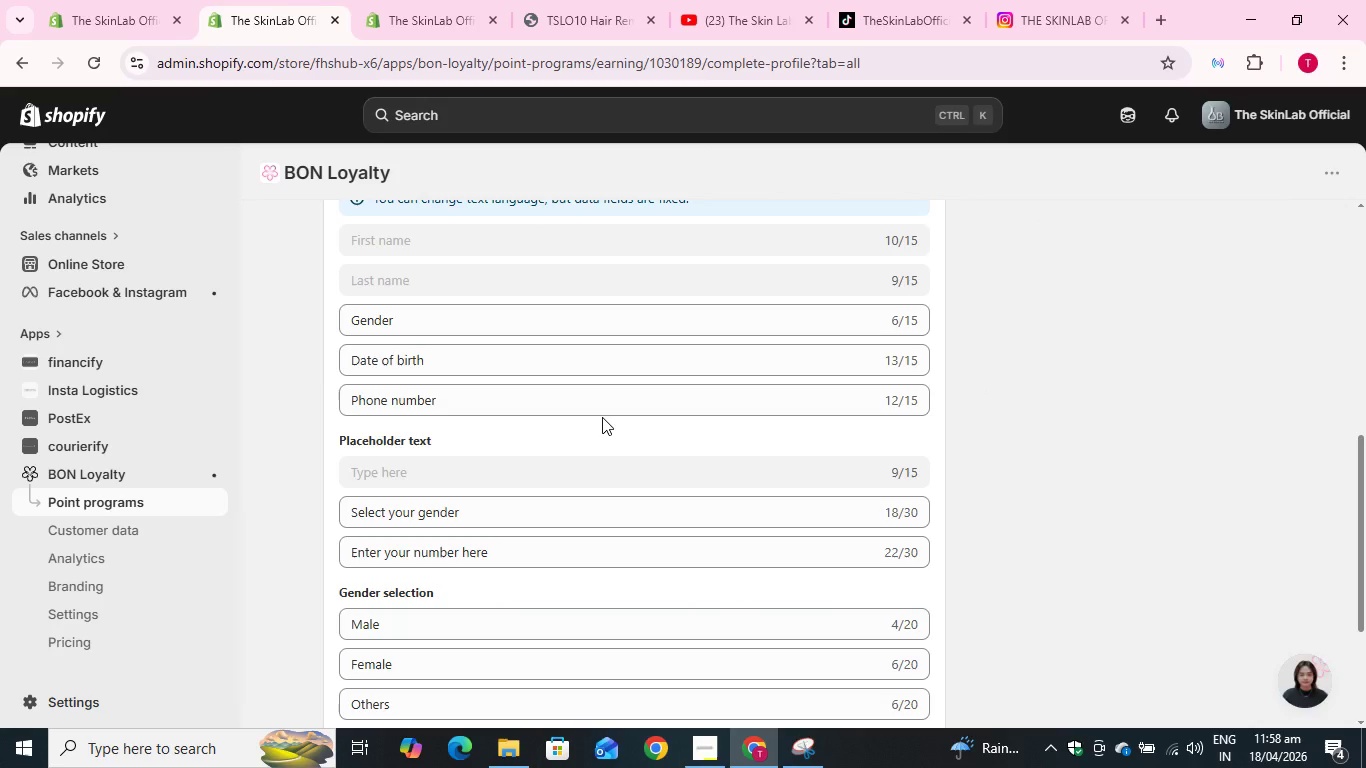 
scroll: coordinate [602, 417], scroll_direction: up, amount: 5.0
 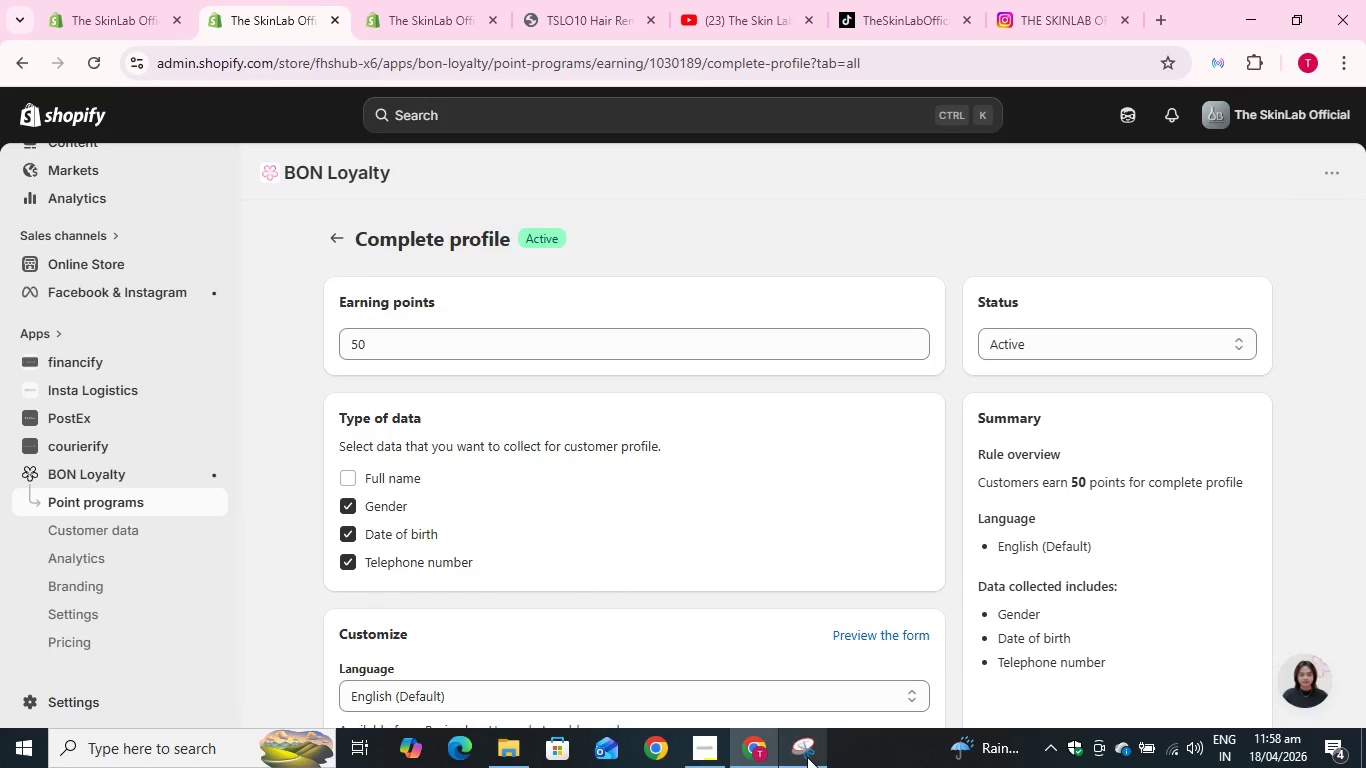 
left_click([802, 745])
 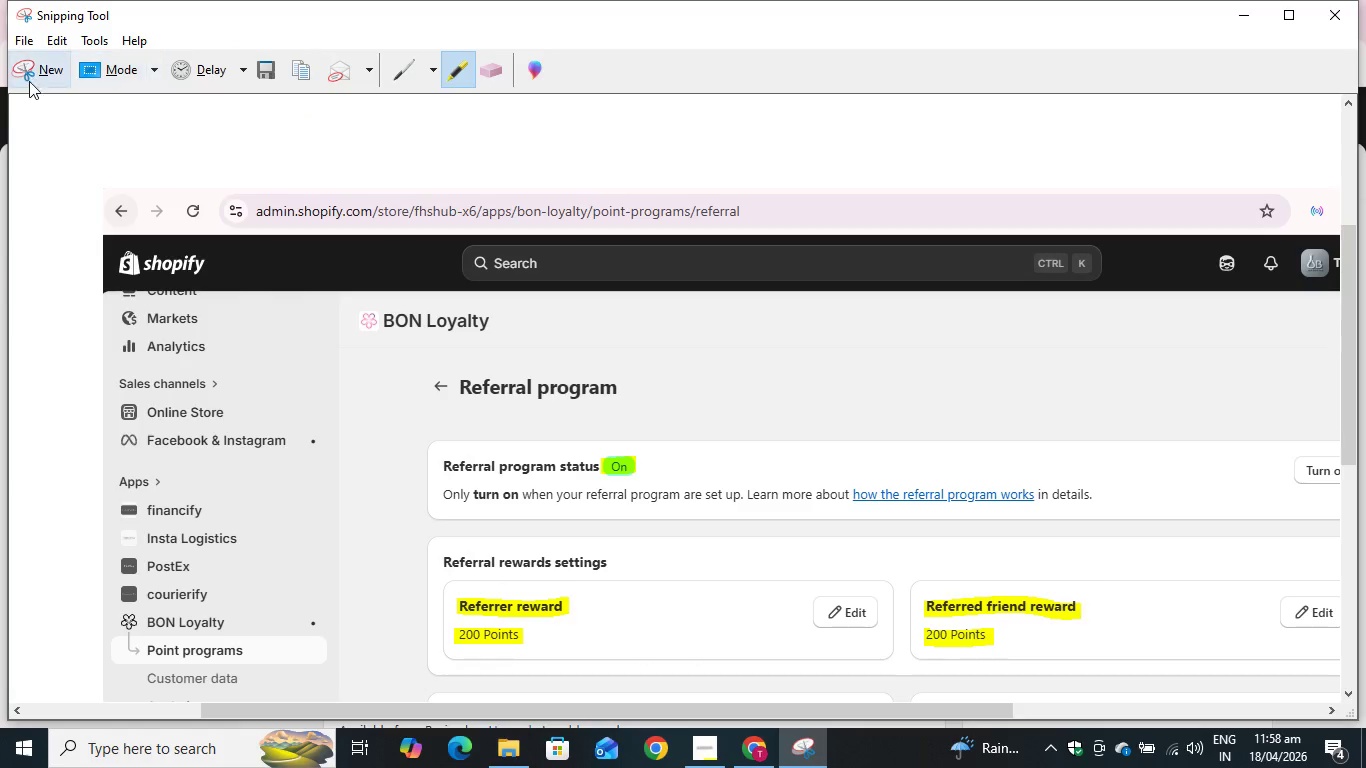 
left_click([35, 79])
 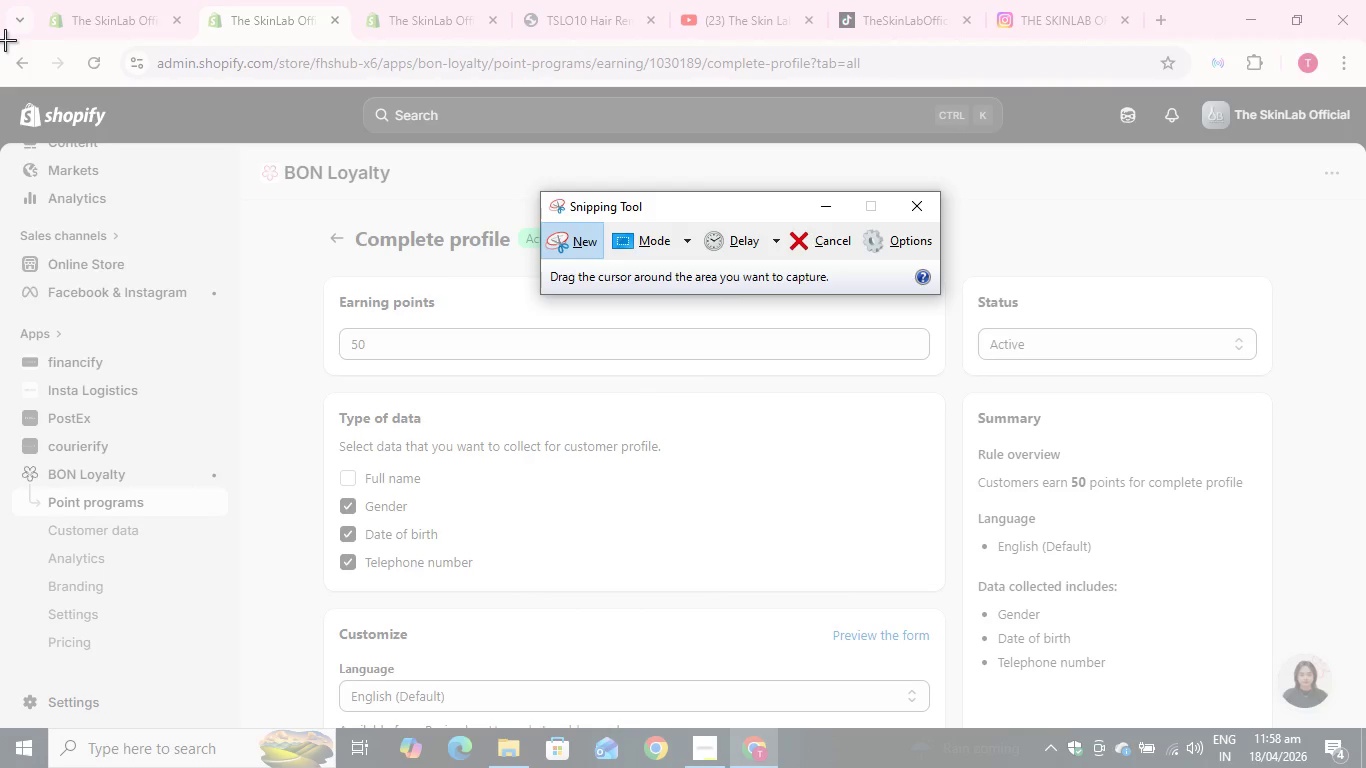 
left_click_drag(start_coordinate=[3, 41], to_coordinate=[1363, 724])
 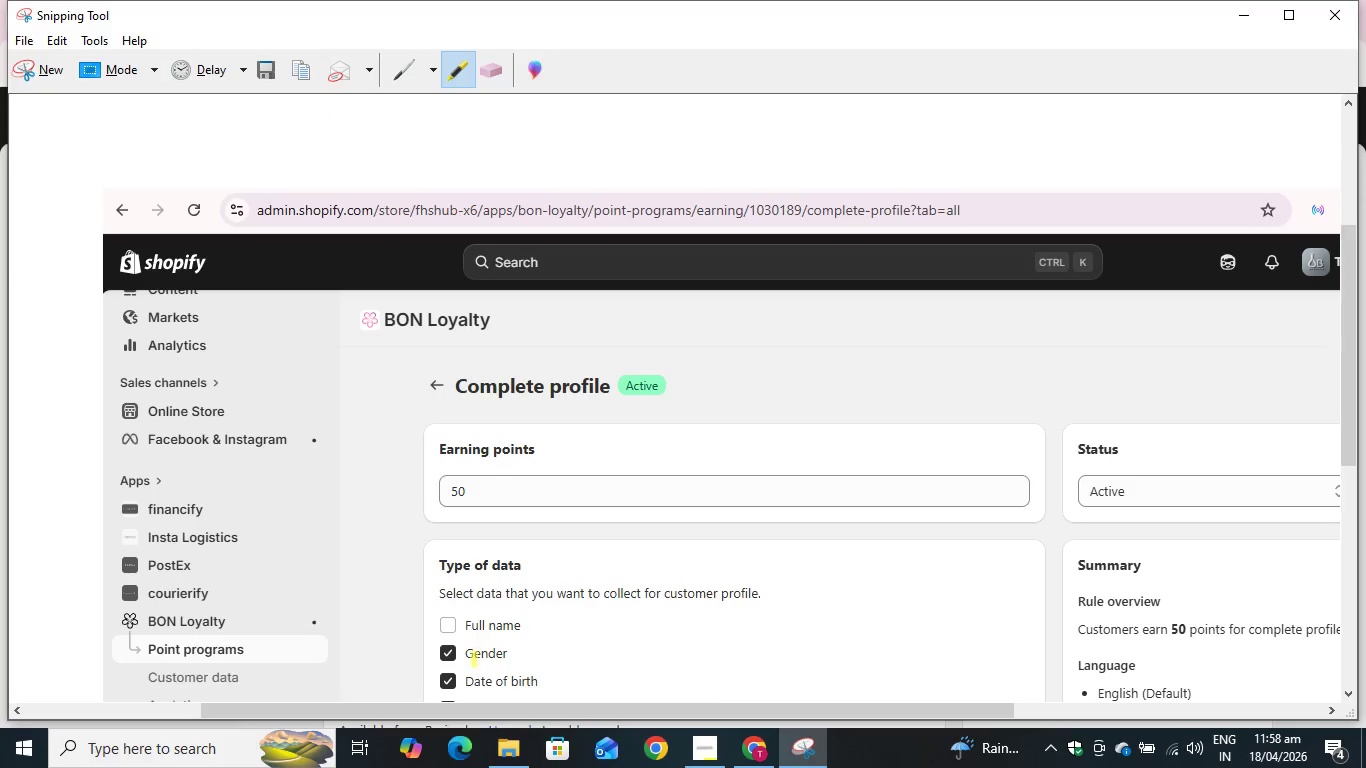 
wait(7.27)
 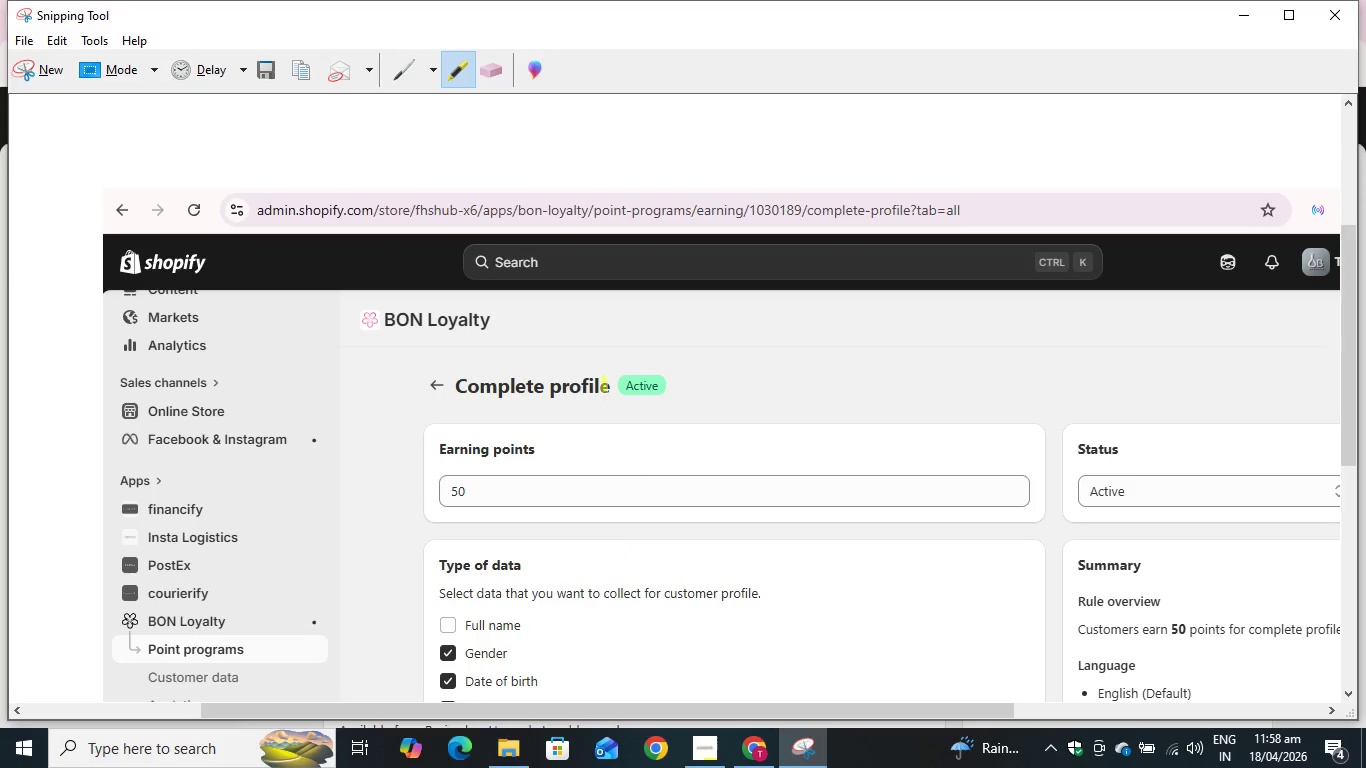 
left_click_drag(start_coordinate=[464, 653], to_coordinate=[512, 651])
 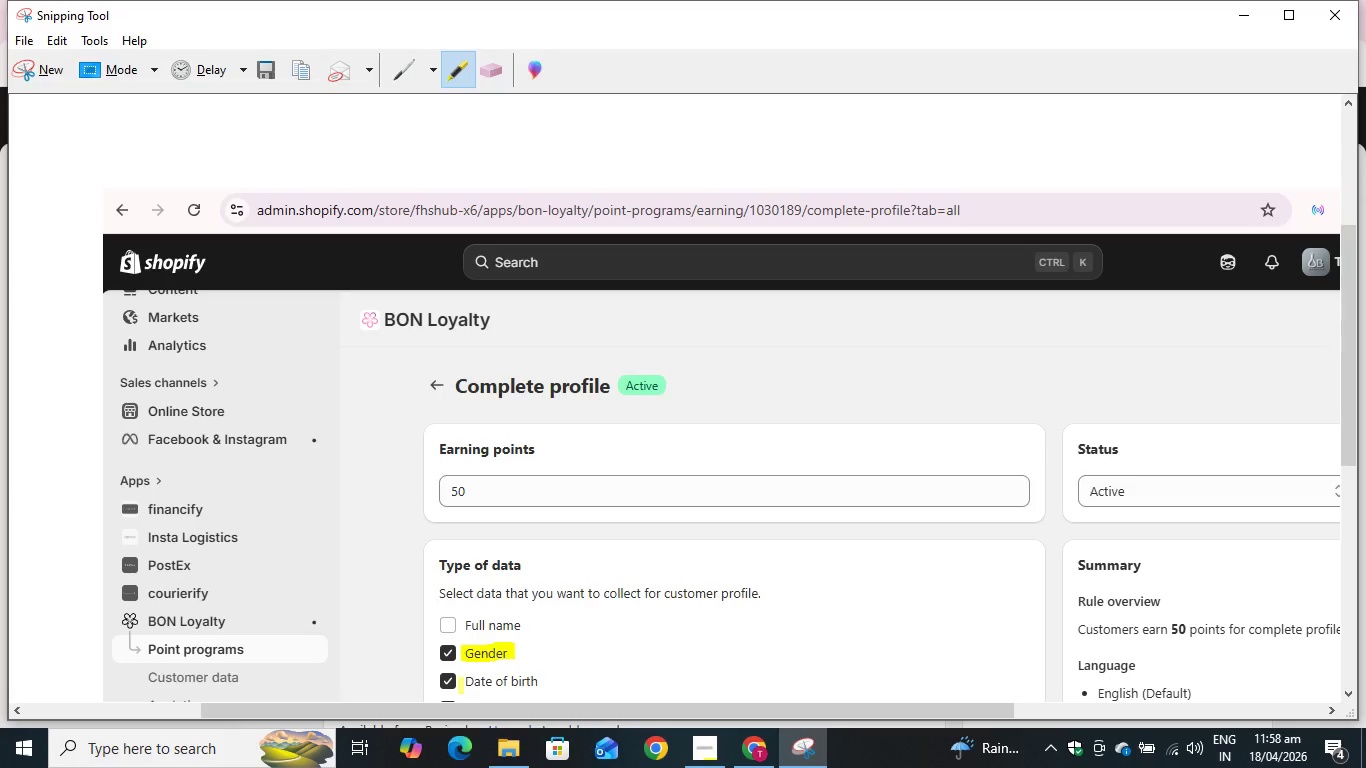 
left_click_drag(start_coordinate=[461, 685], to_coordinate=[528, 669])
 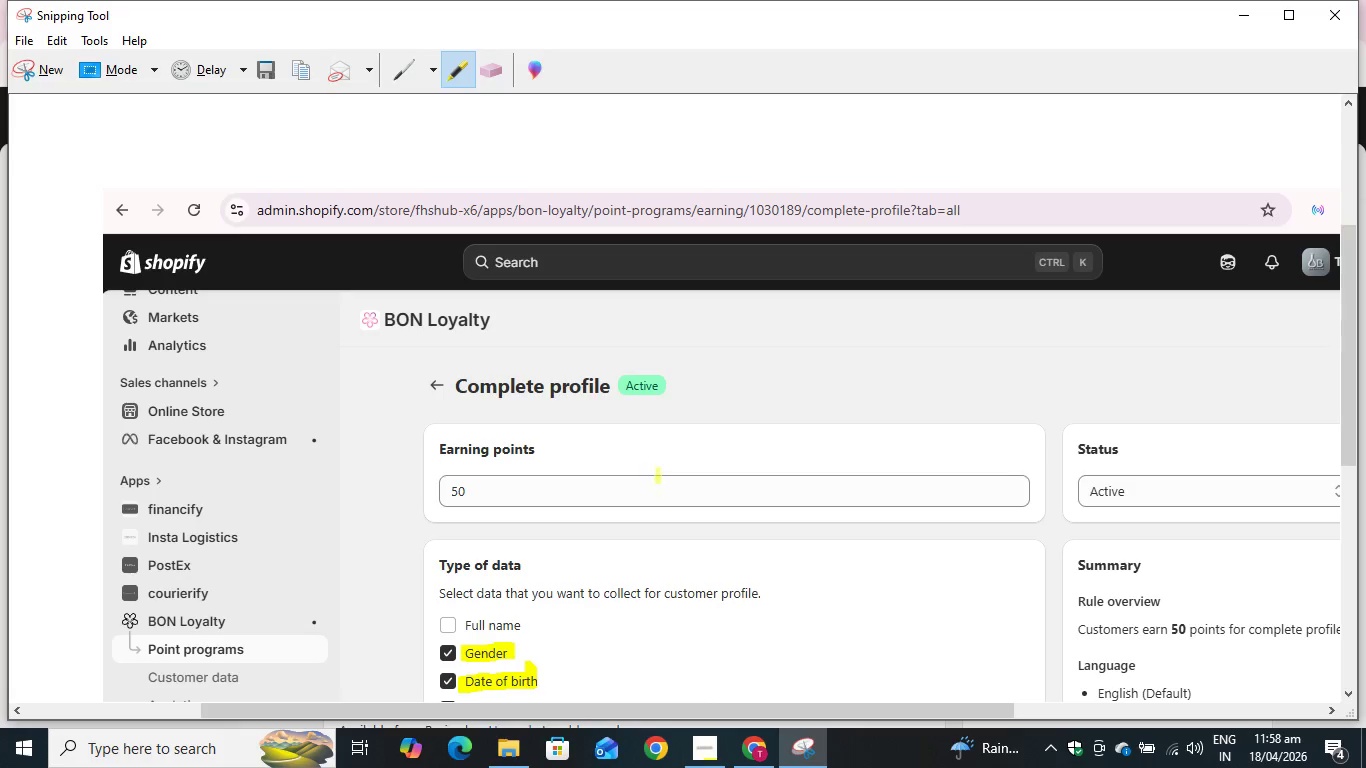 
scroll: coordinate [648, 527], scroll_direction: down, amount: 5.0
 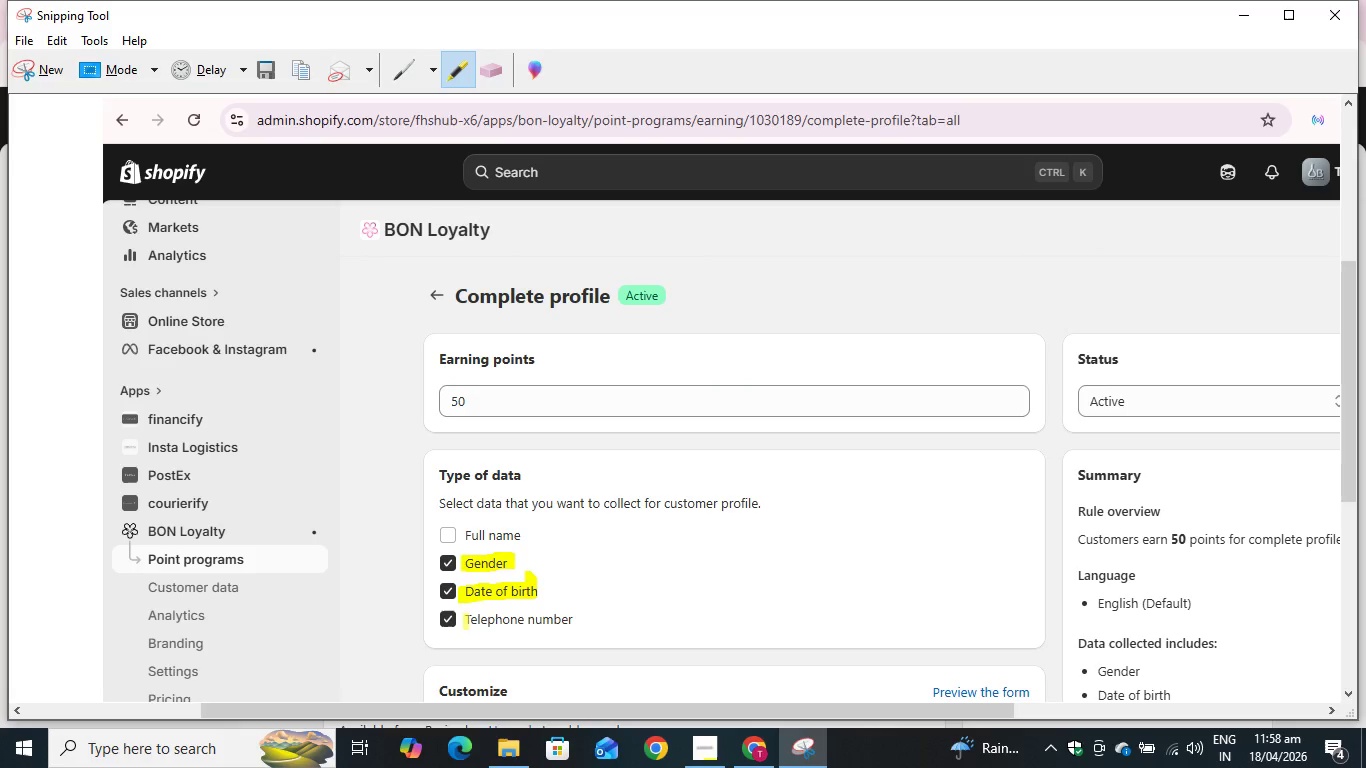 
left_click_drag(start_coordinate=[466, 621], to_coordinate=[575, 620])
 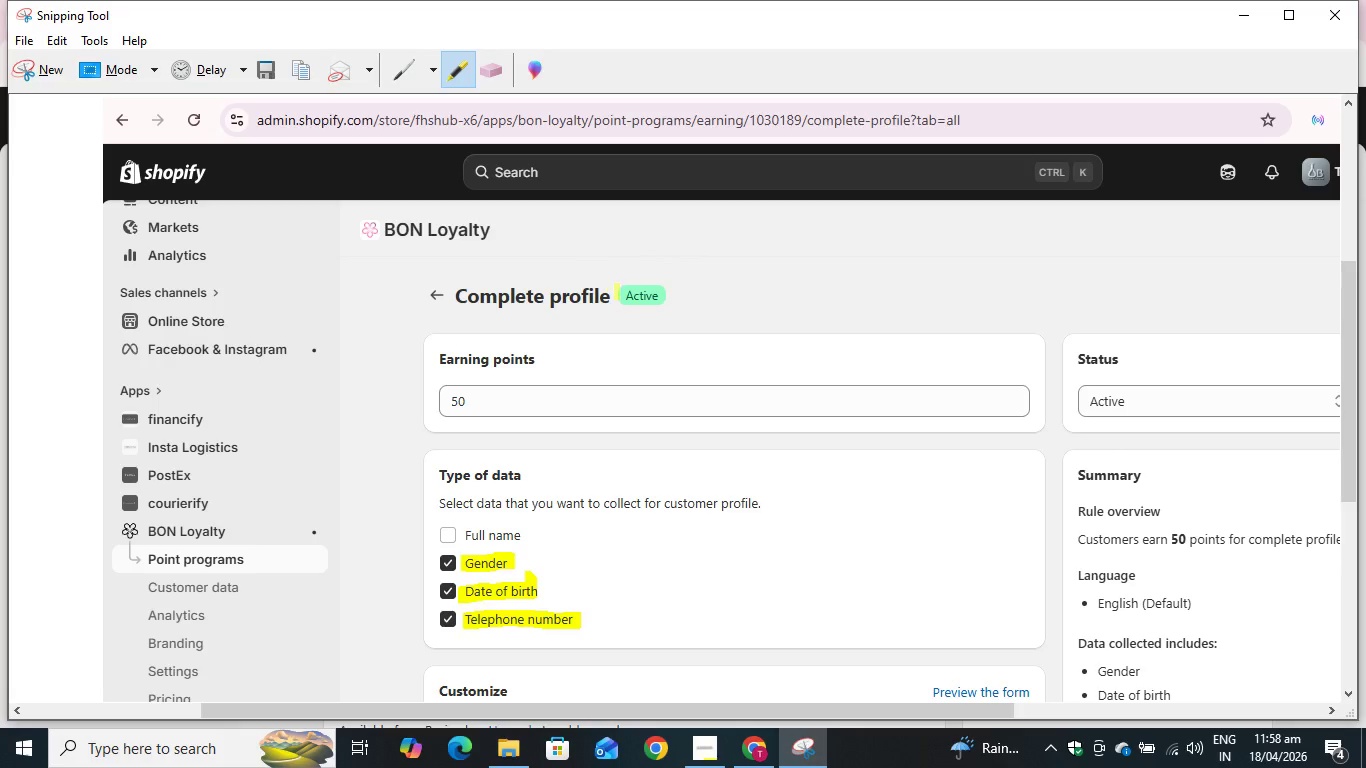 
left_click_drag(start_coordinate=[622, 295], to_coordinate=[672, 298])
 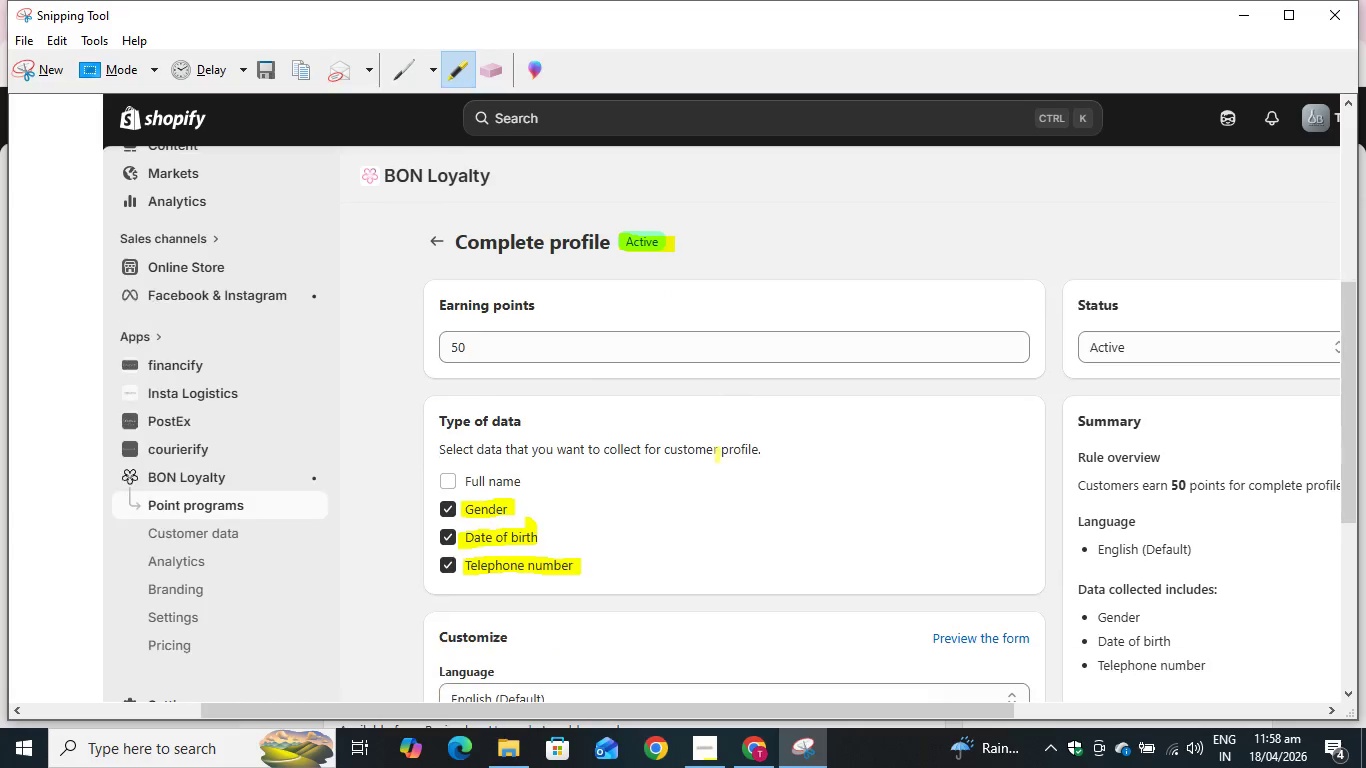 
scroll: coordinate [700, 471], scroll_direction: down, amount: 9.0
 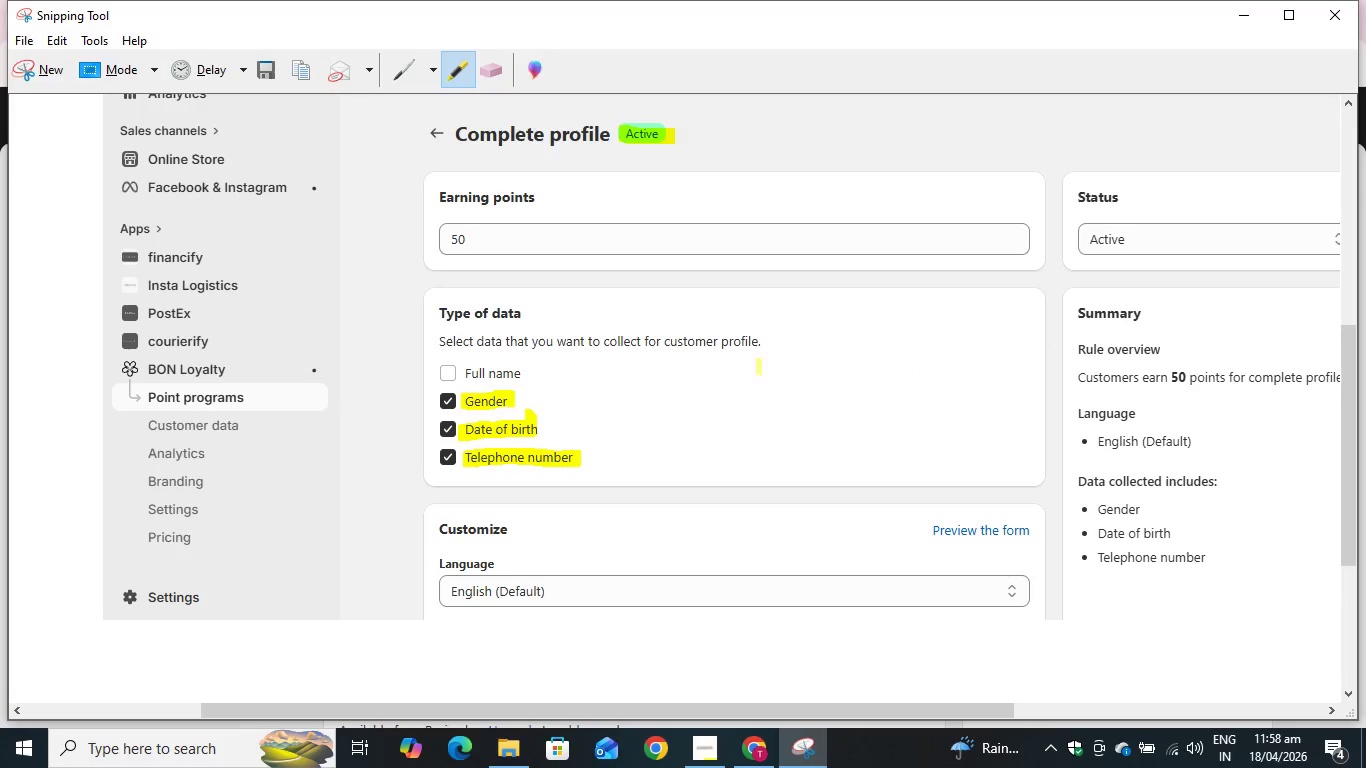 
scroll: coordinate [551, 313], scroll_direction: up, amount: 5.0
 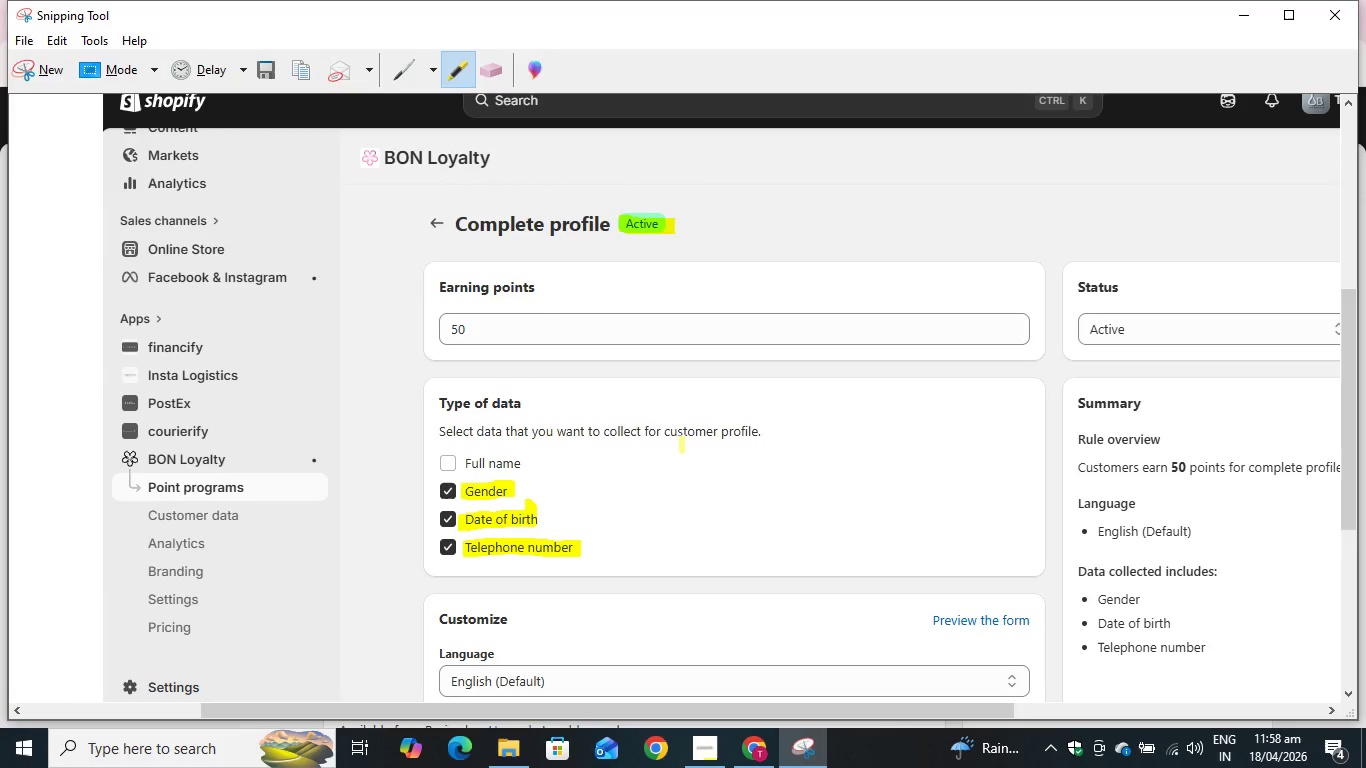 
key(Control+S)
 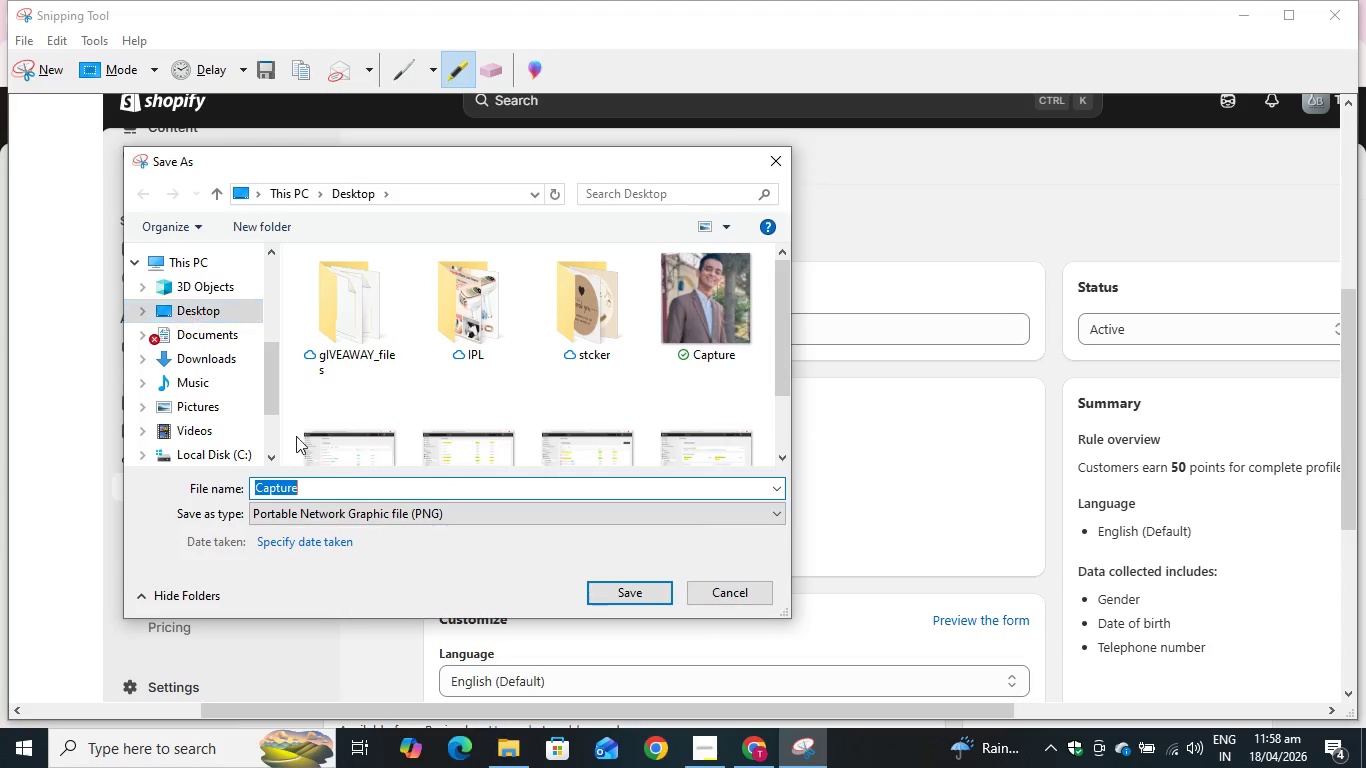 
type(Customer Data Cao)
key(Backspace)
type(pture)
 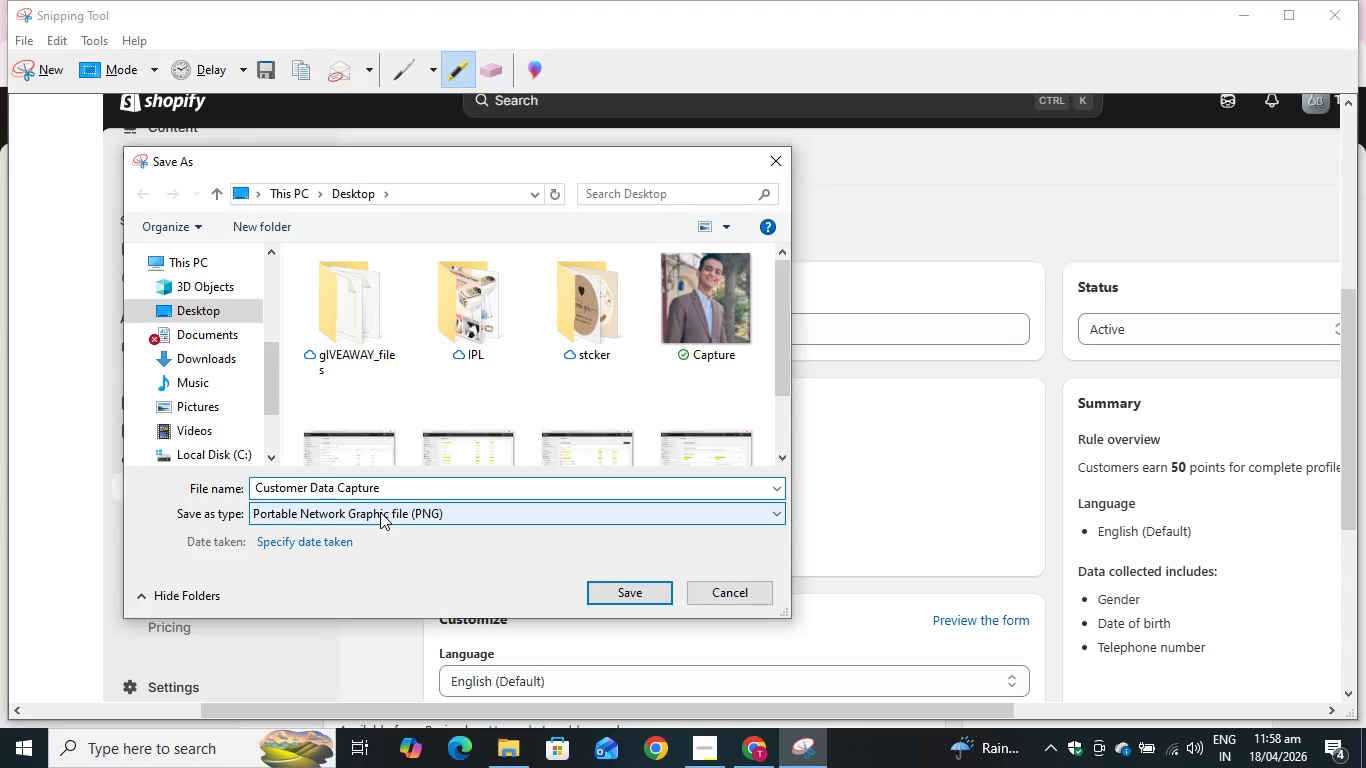 
key(Enter)
 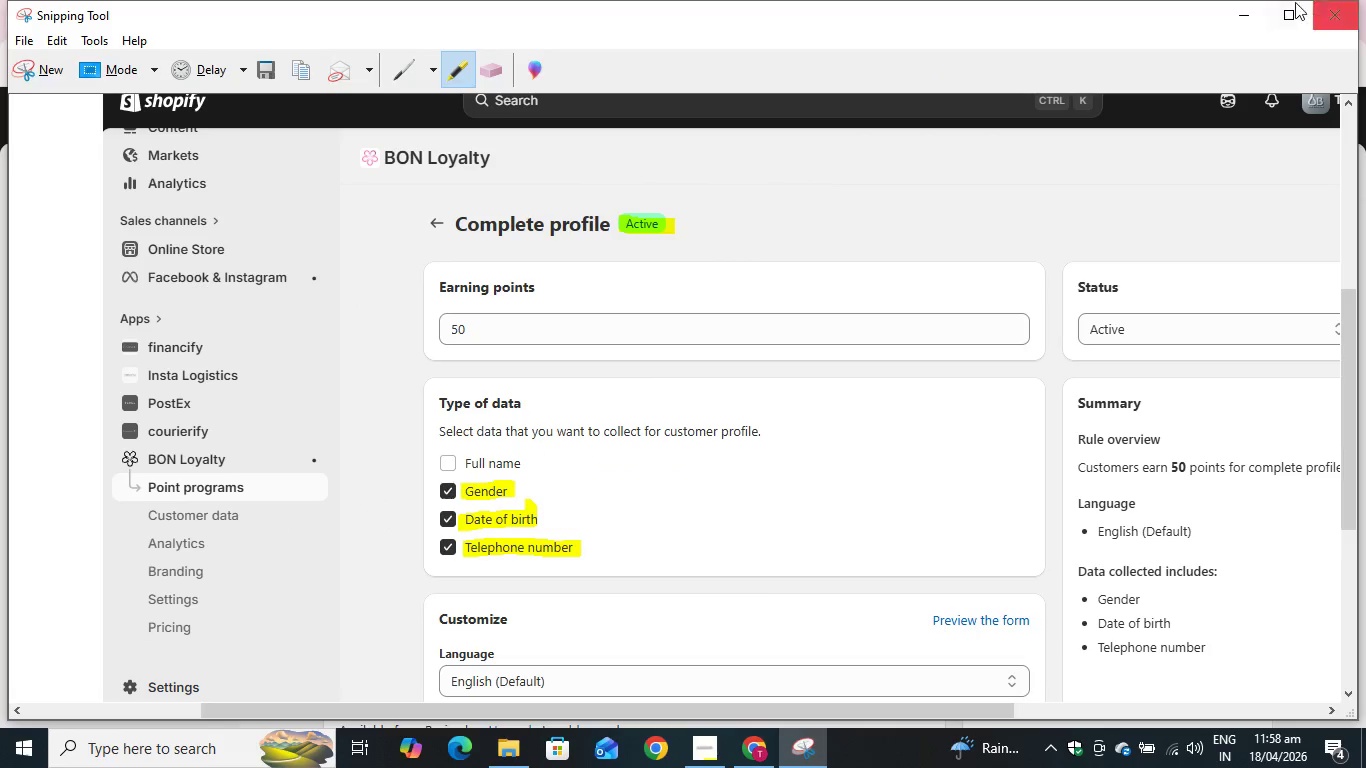 
left_click([1238, 13])
 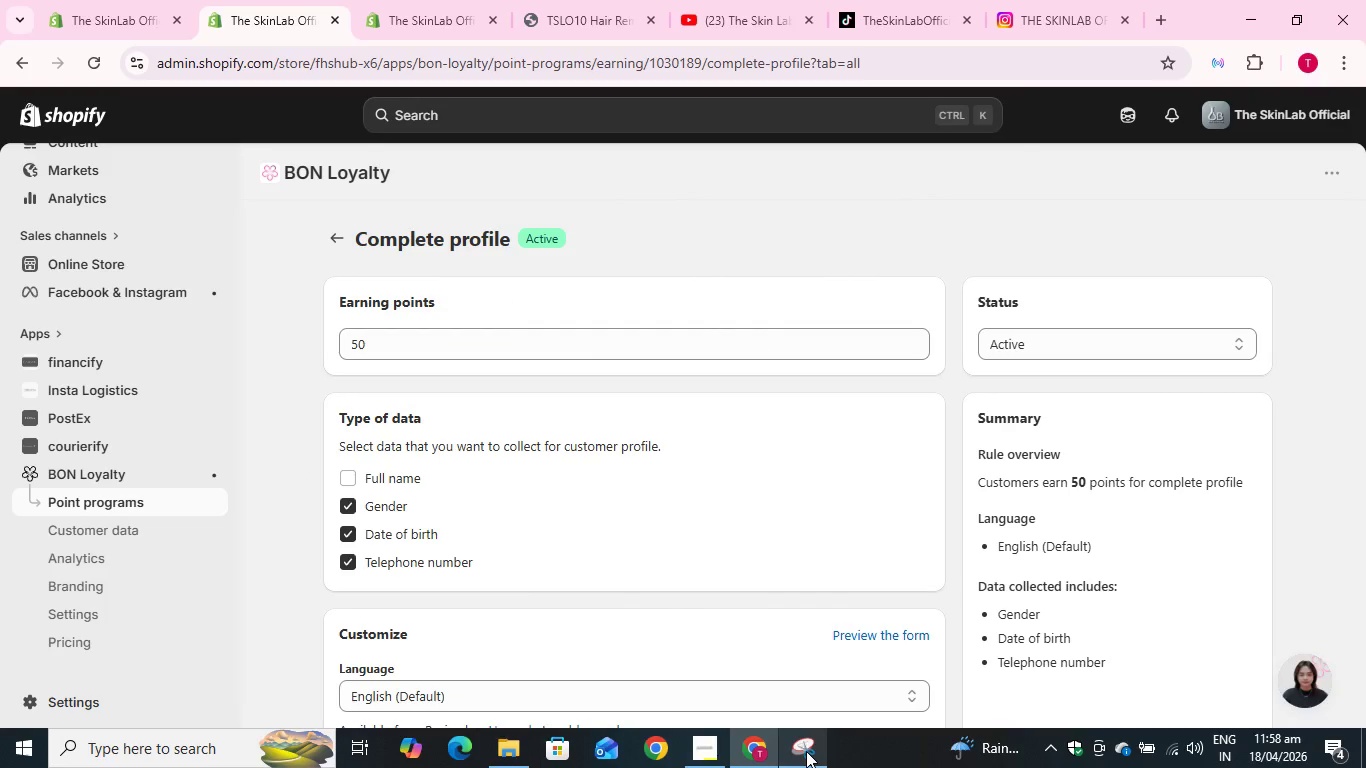 
left_click([806, 750])
 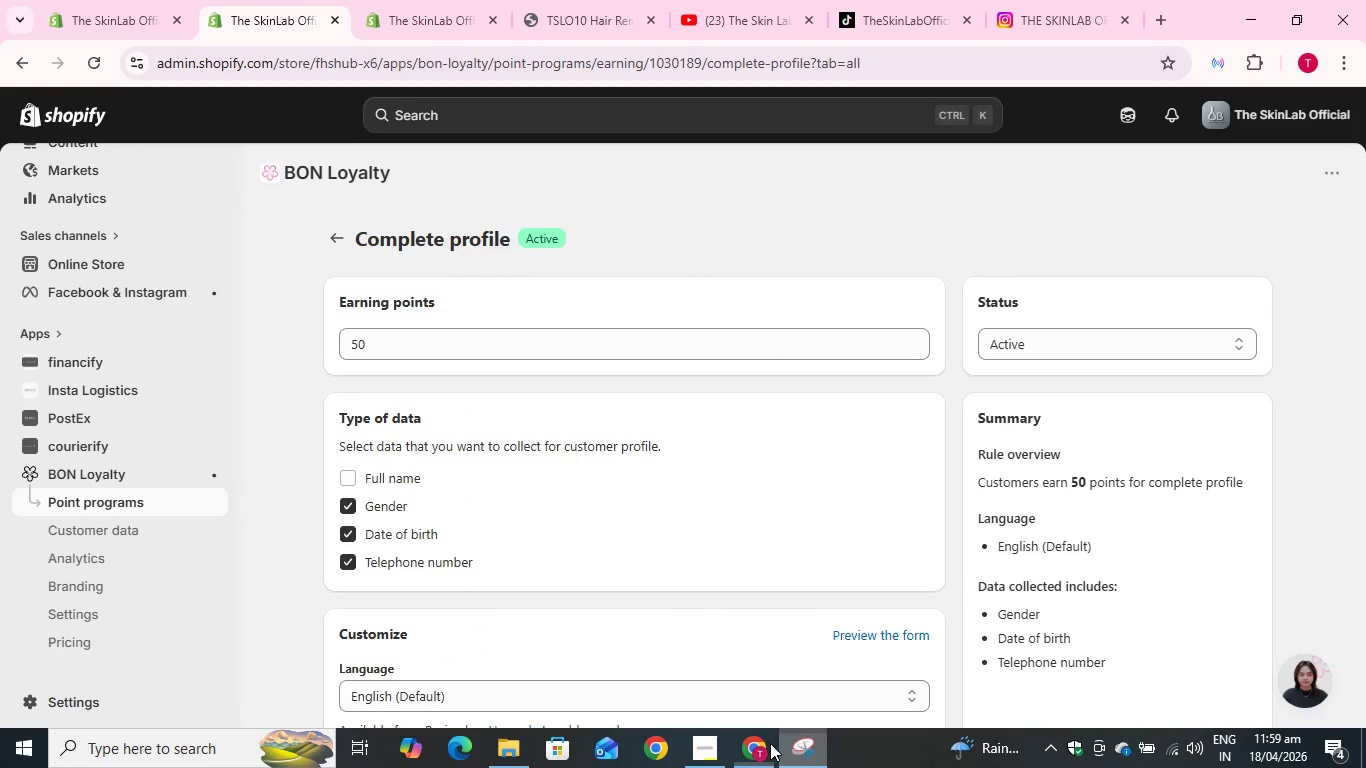 
left_click([695, 748])